 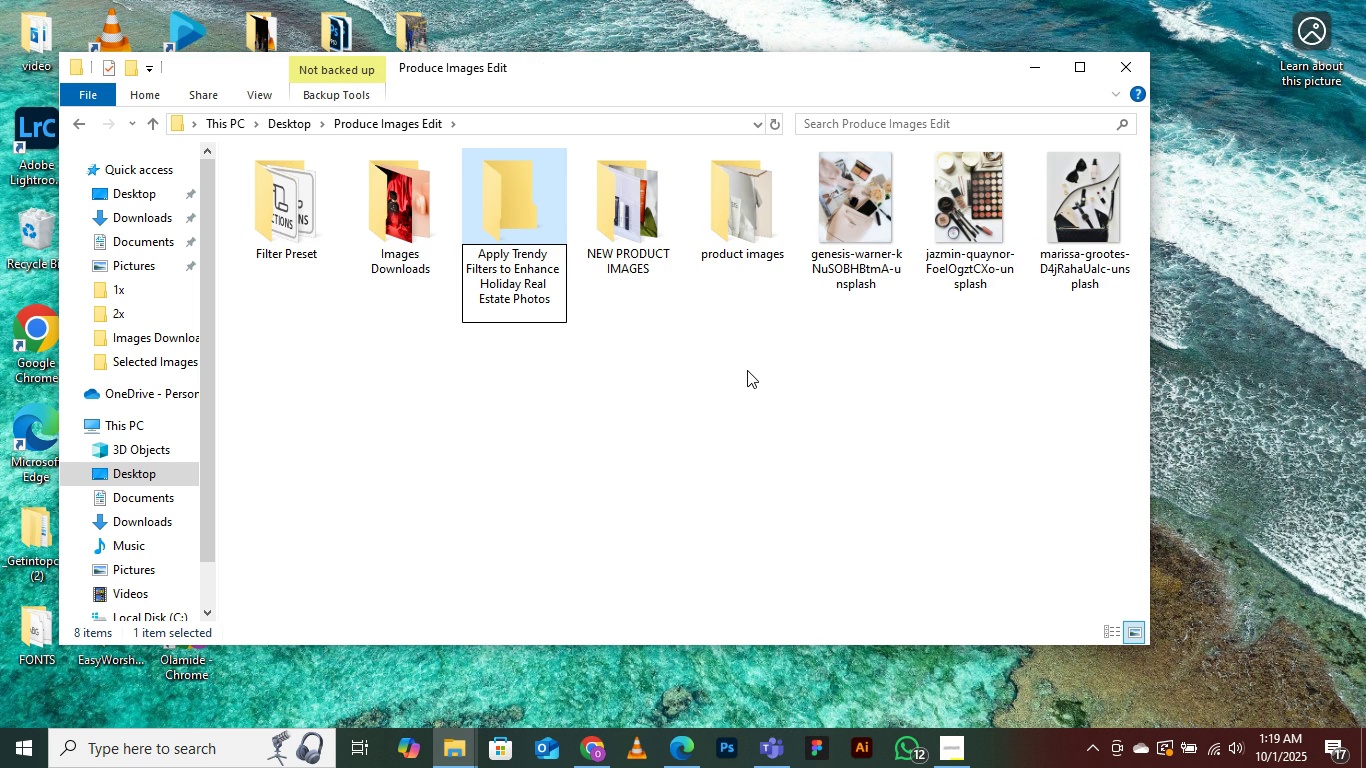 
type( Project)
 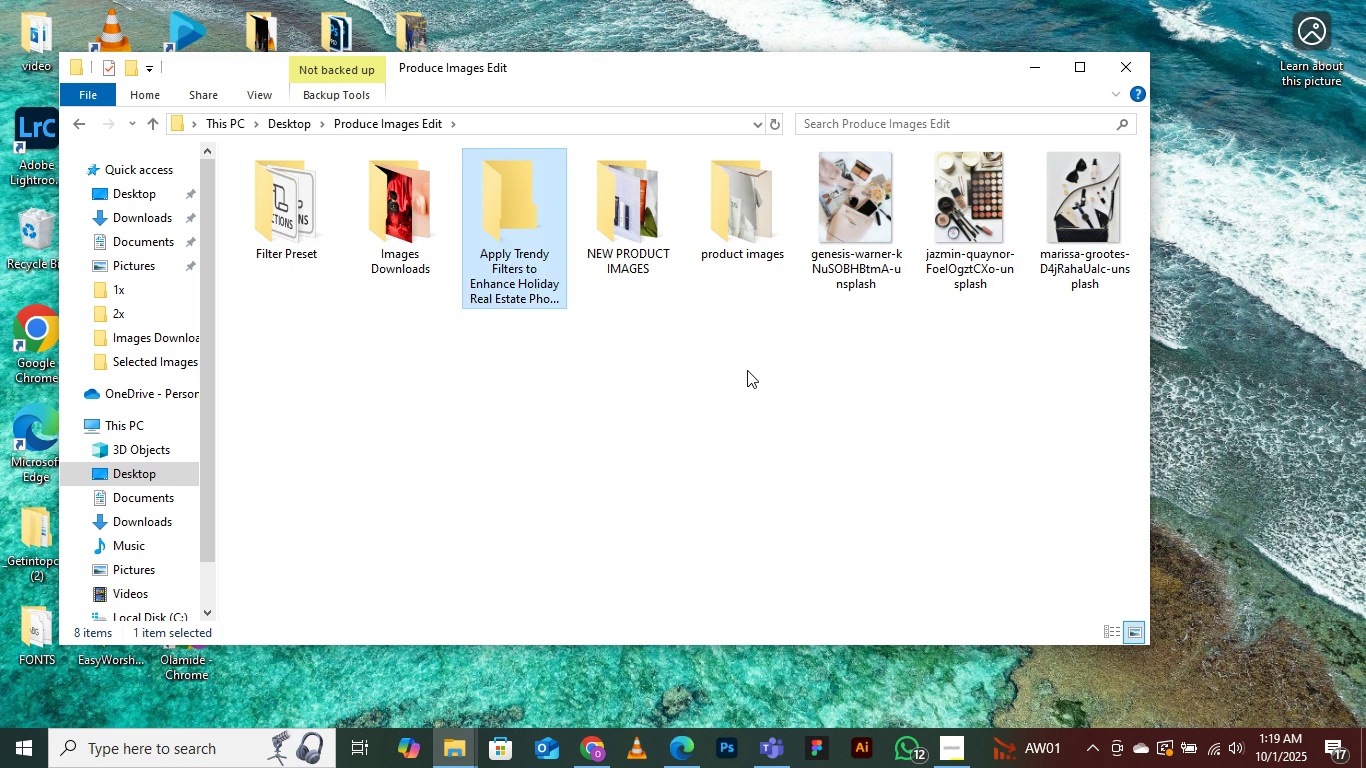 
key(Enter)
 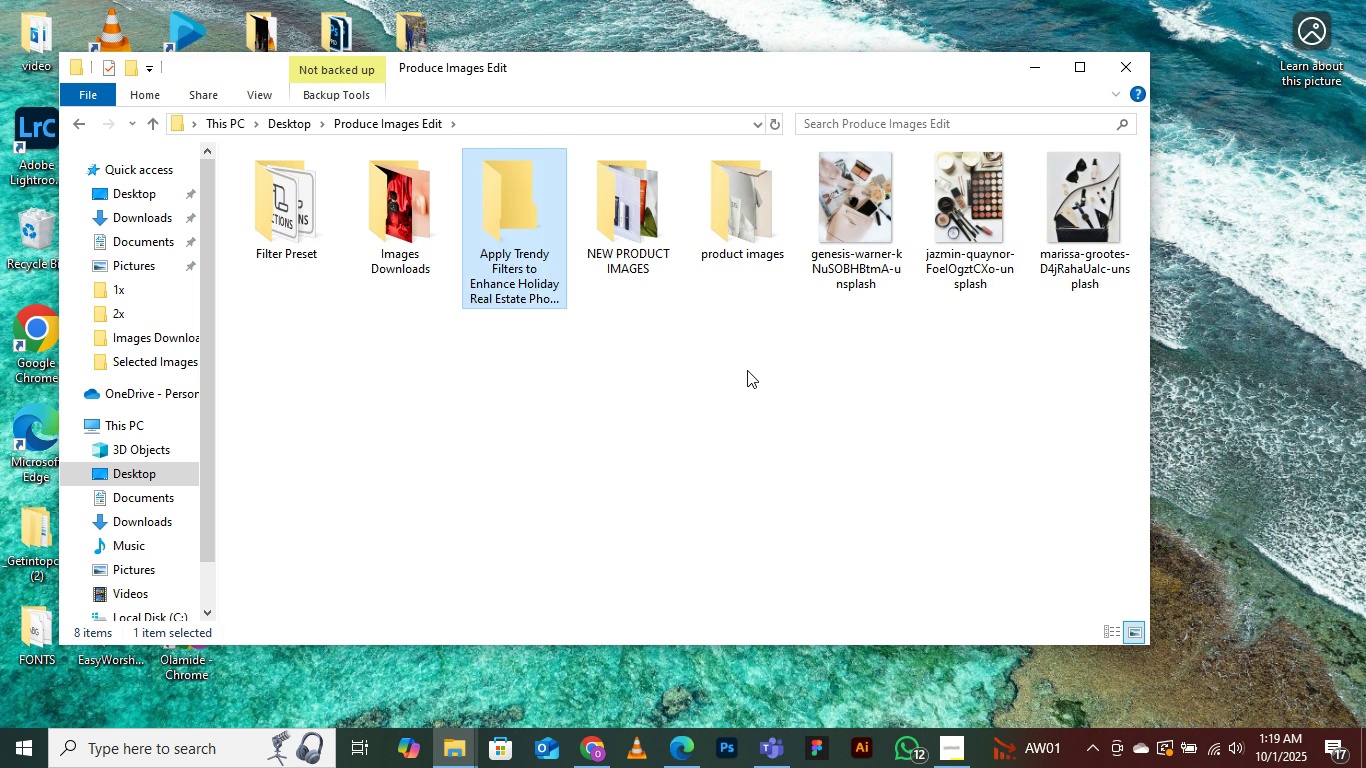 
key(Enter)
 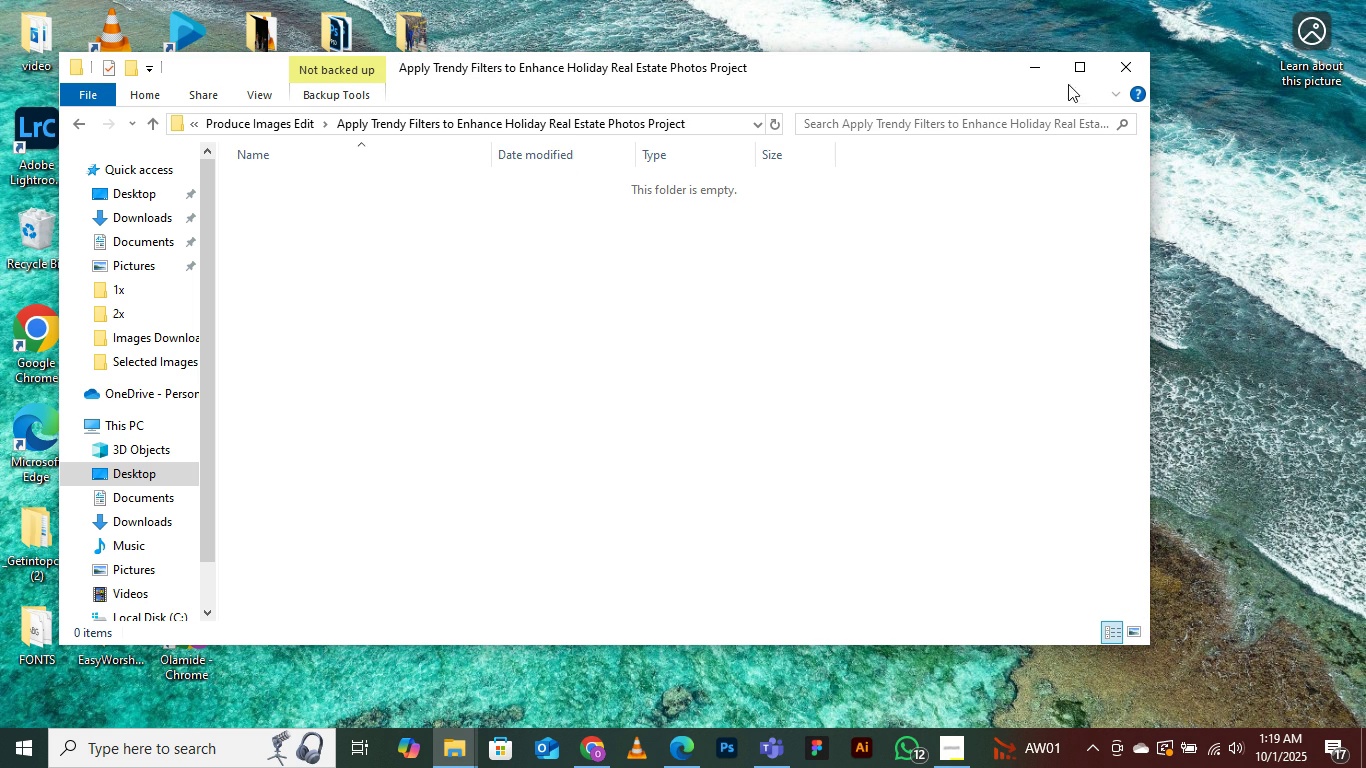 
left_click([1081, 74])
 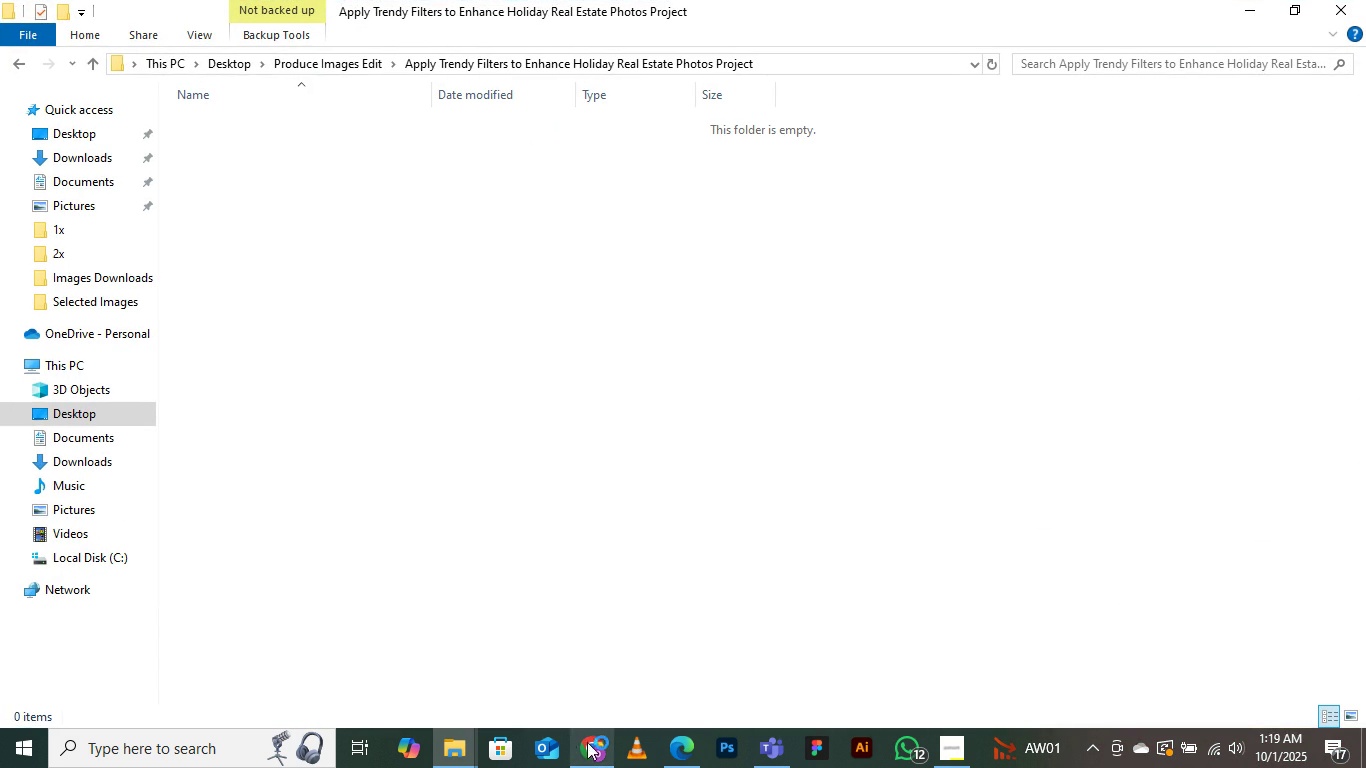 
left_click([589, 744])
 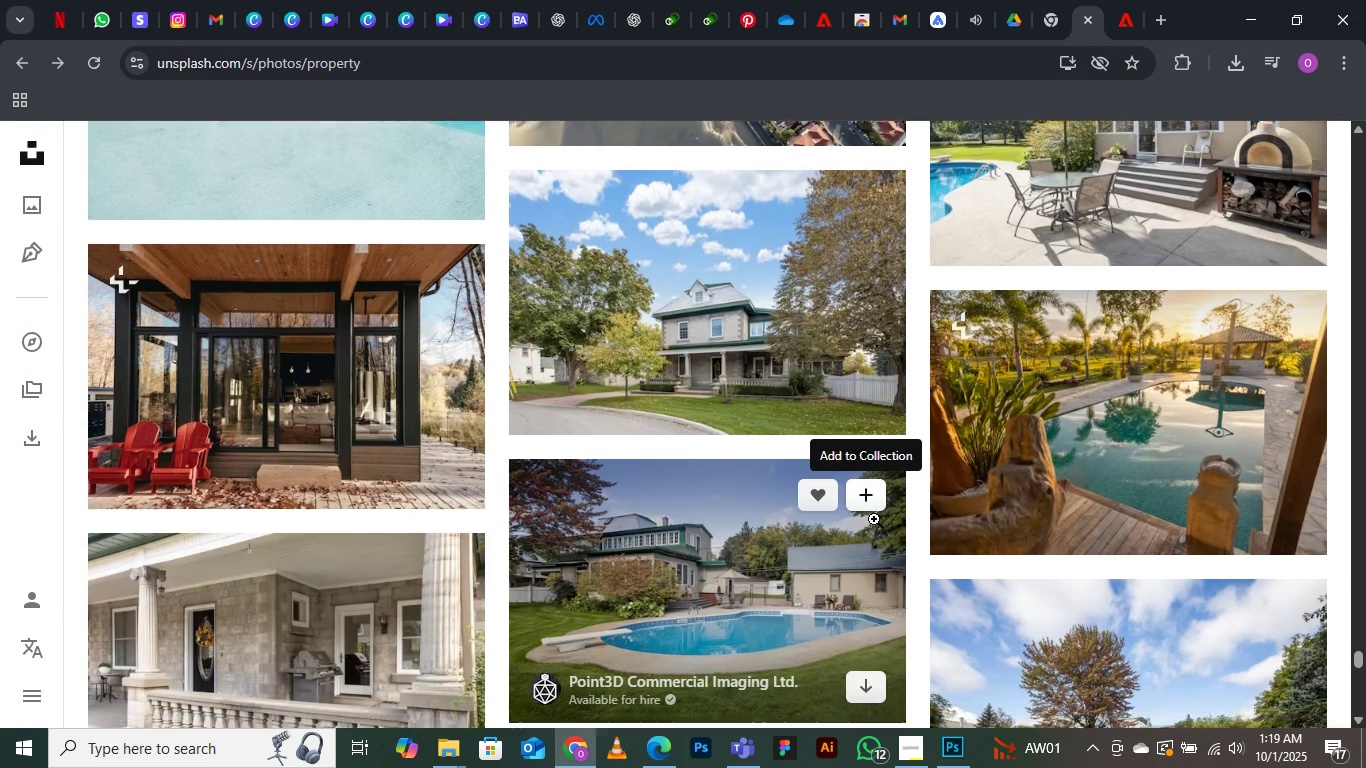 
scroll: coordinate [874, 519], scroll_direction: down, amount: 4.0
 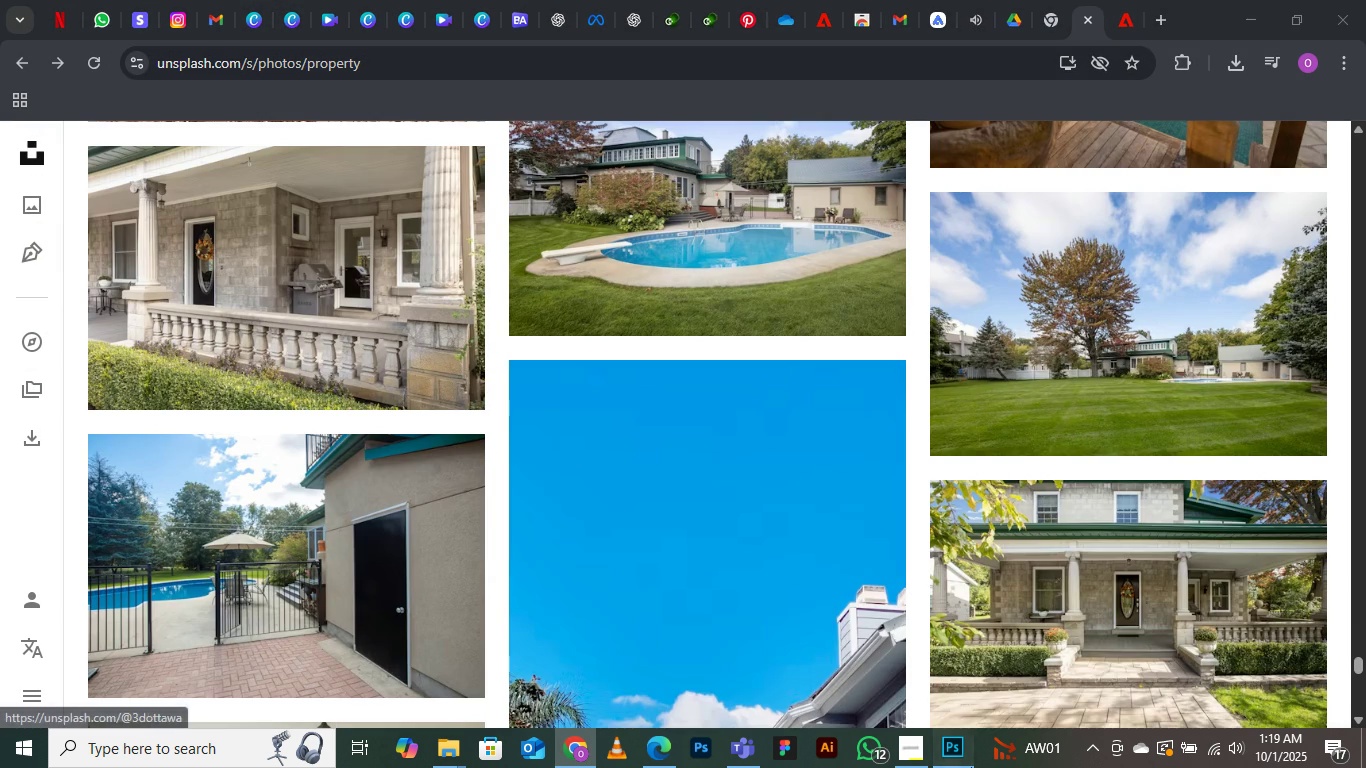 
left_click([971, 767])
 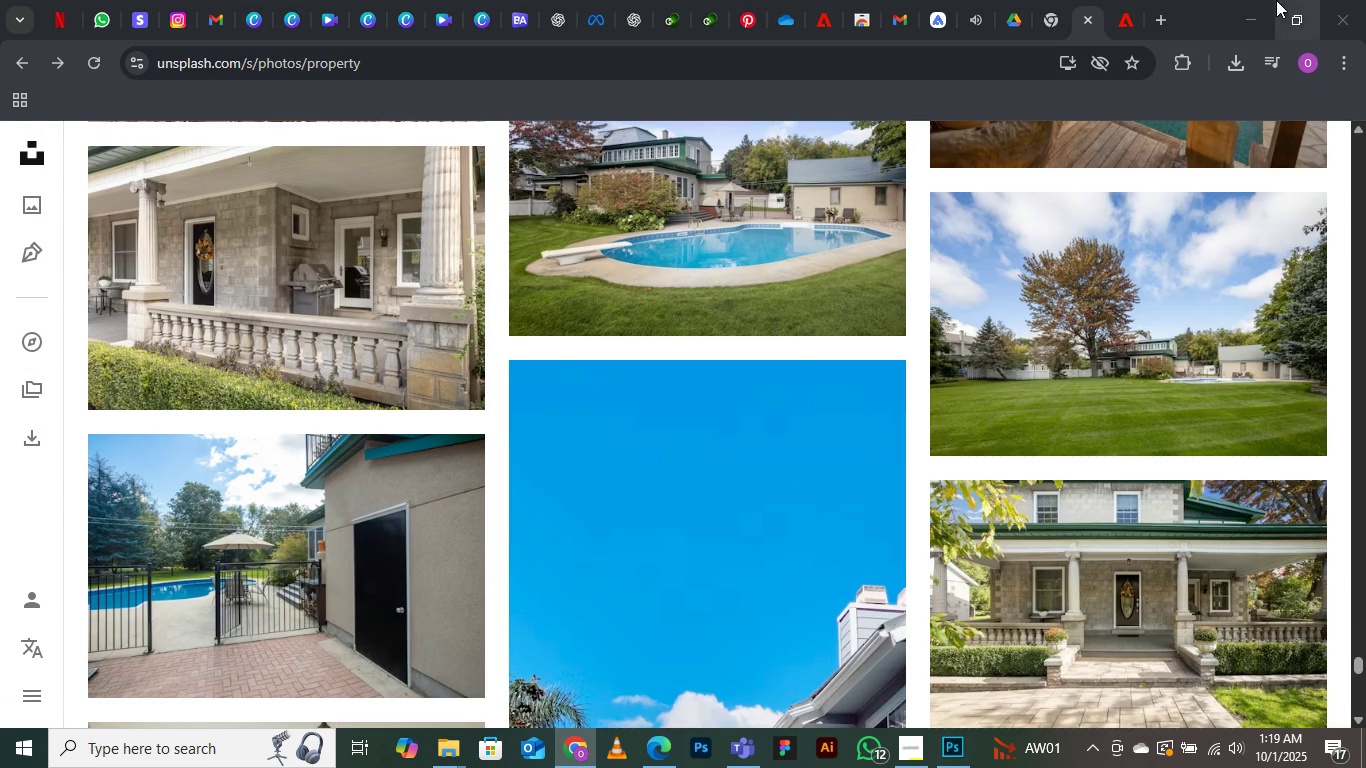 
left_click([1261, 9])
 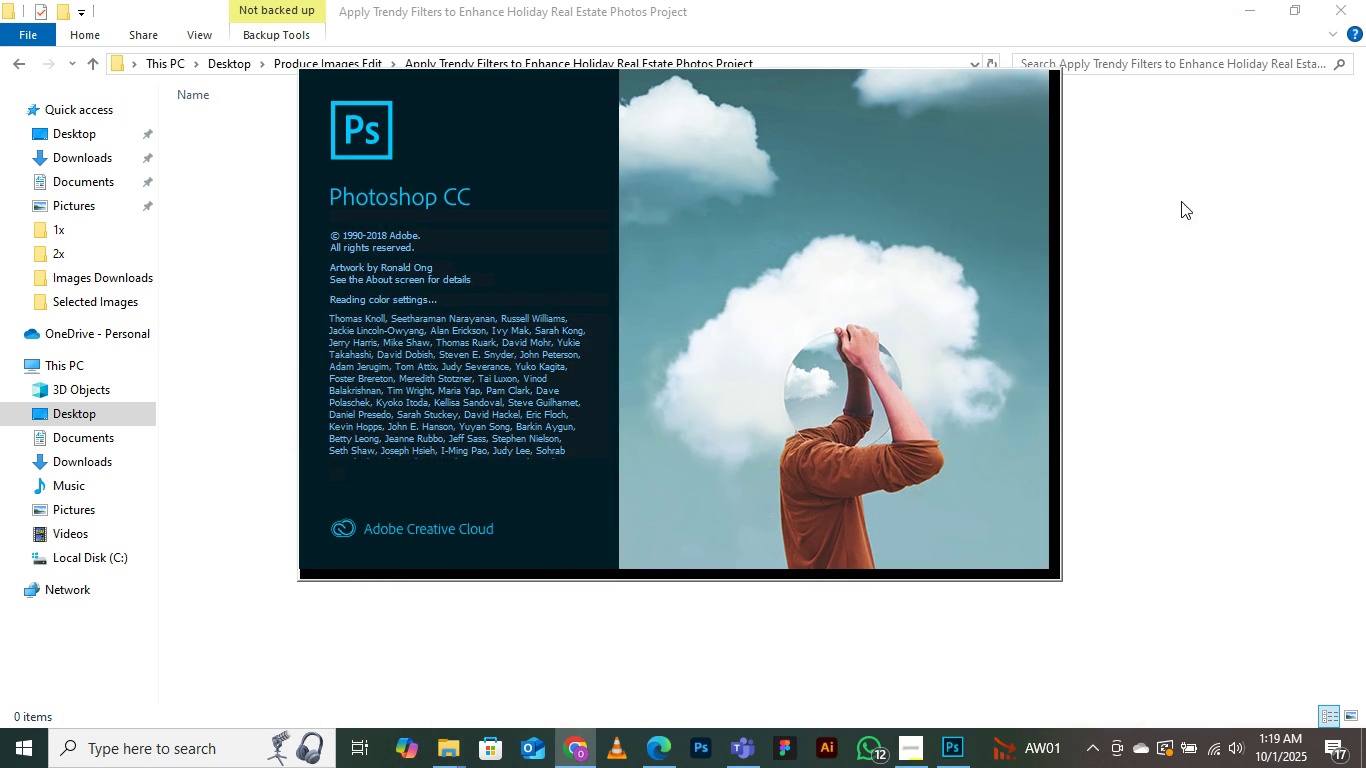 
left_click([1180, 206])
 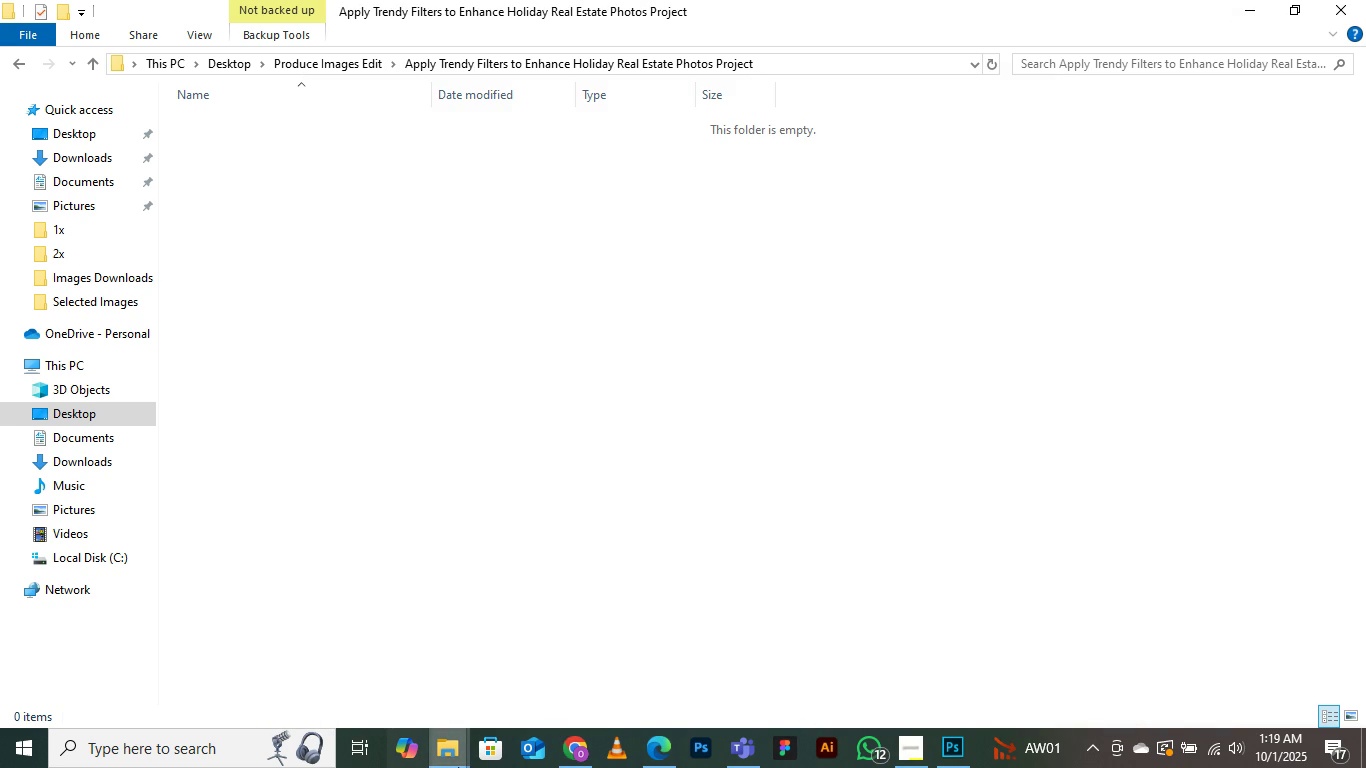 
left_click([456, 762])
 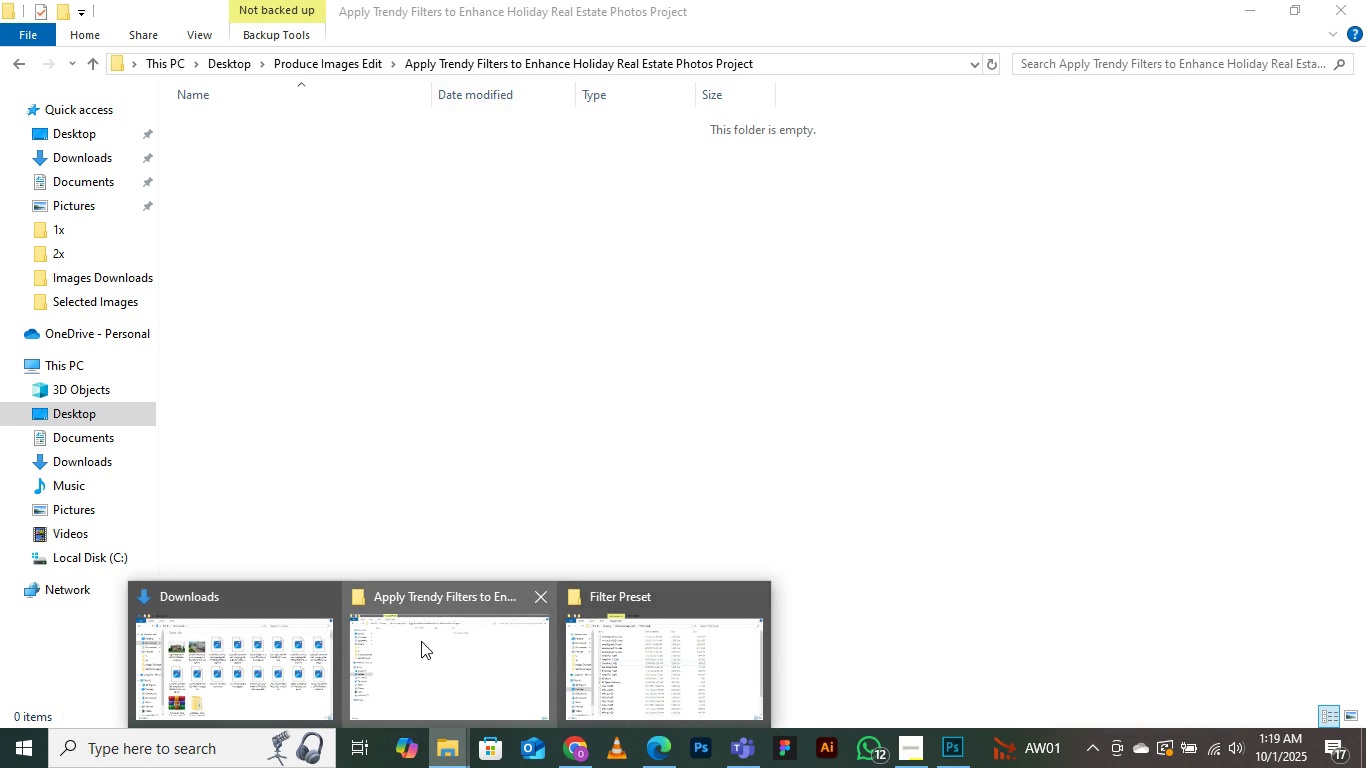 
mouse_move([282, 656])
 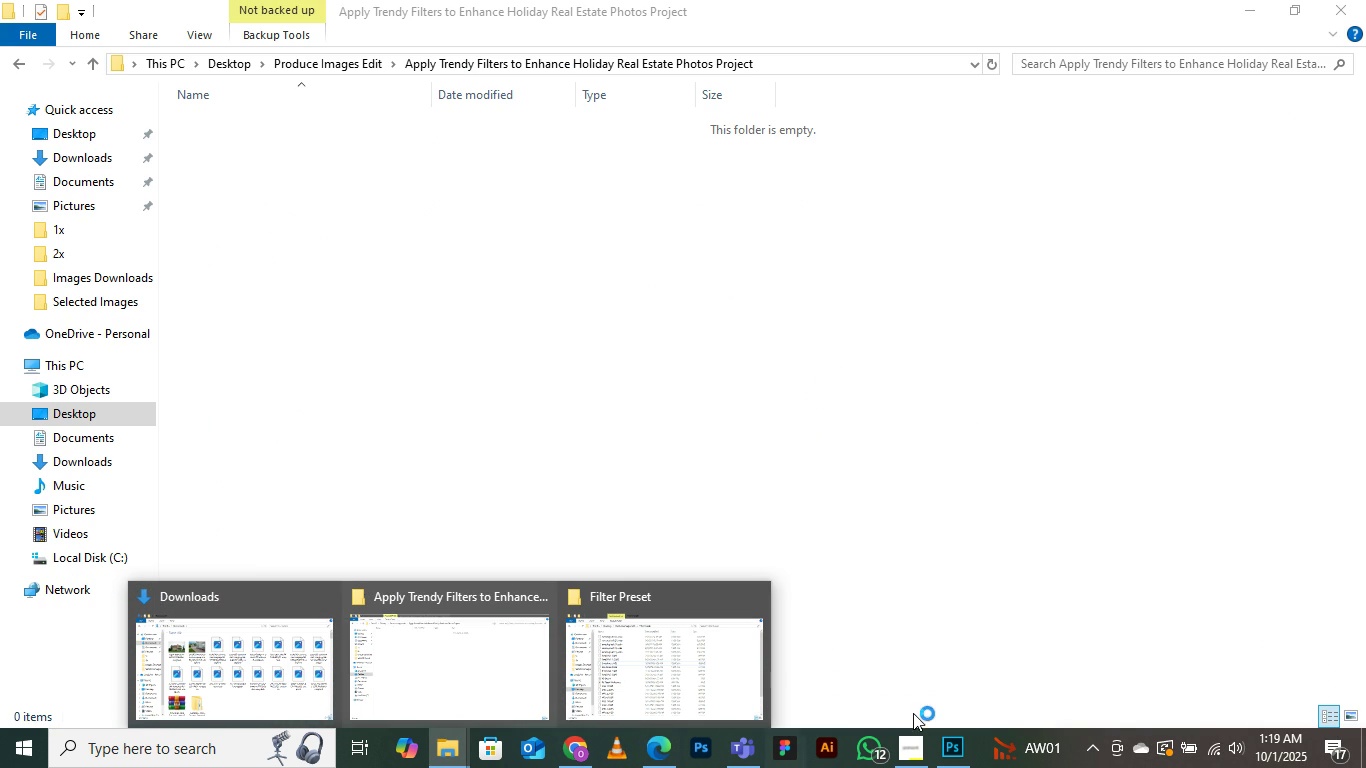 
left_click([914, 760])